 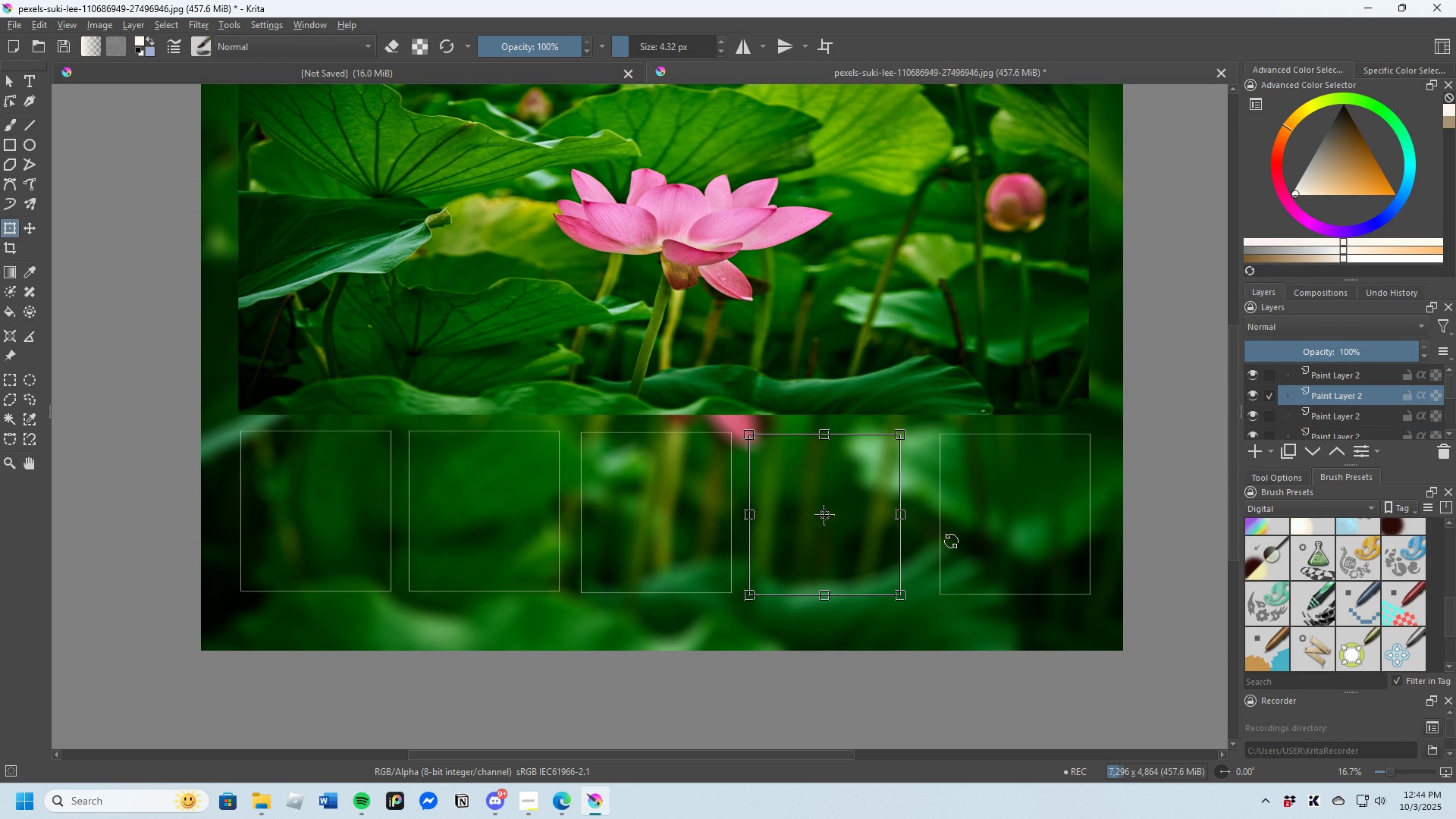 
left_click([1335, 373])
 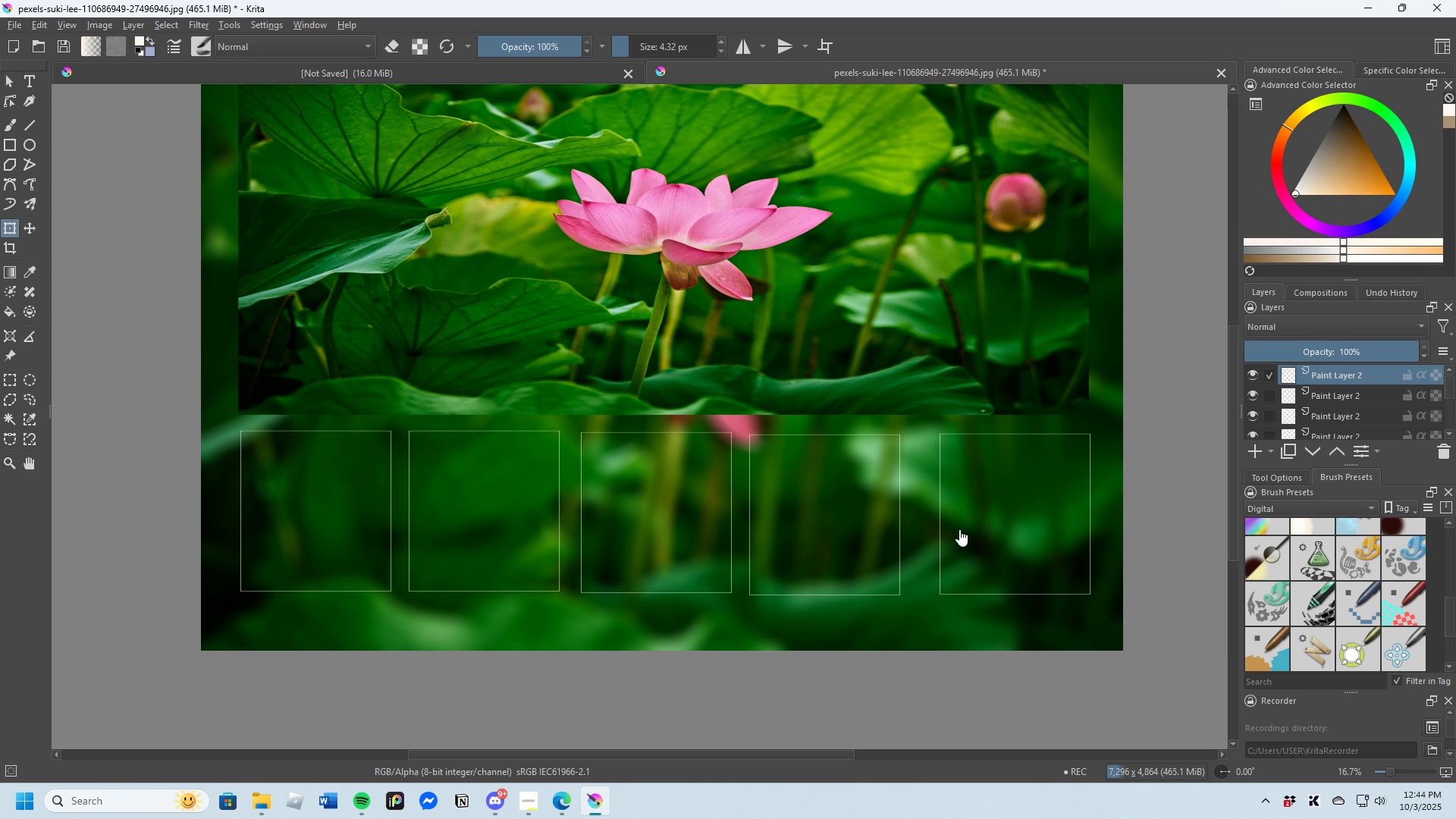 
left_click([1337, 388])
 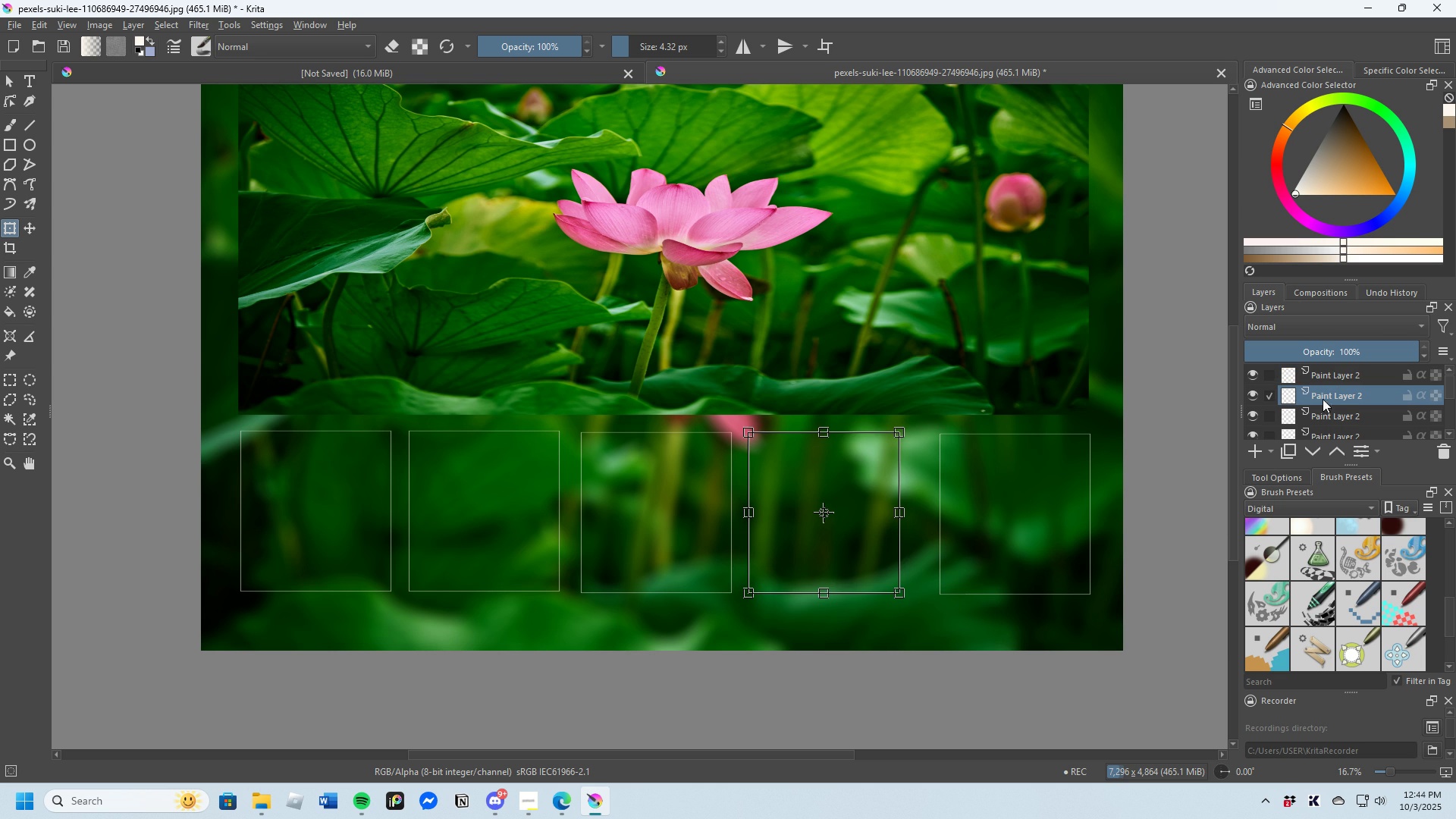 
wait(5.12)
 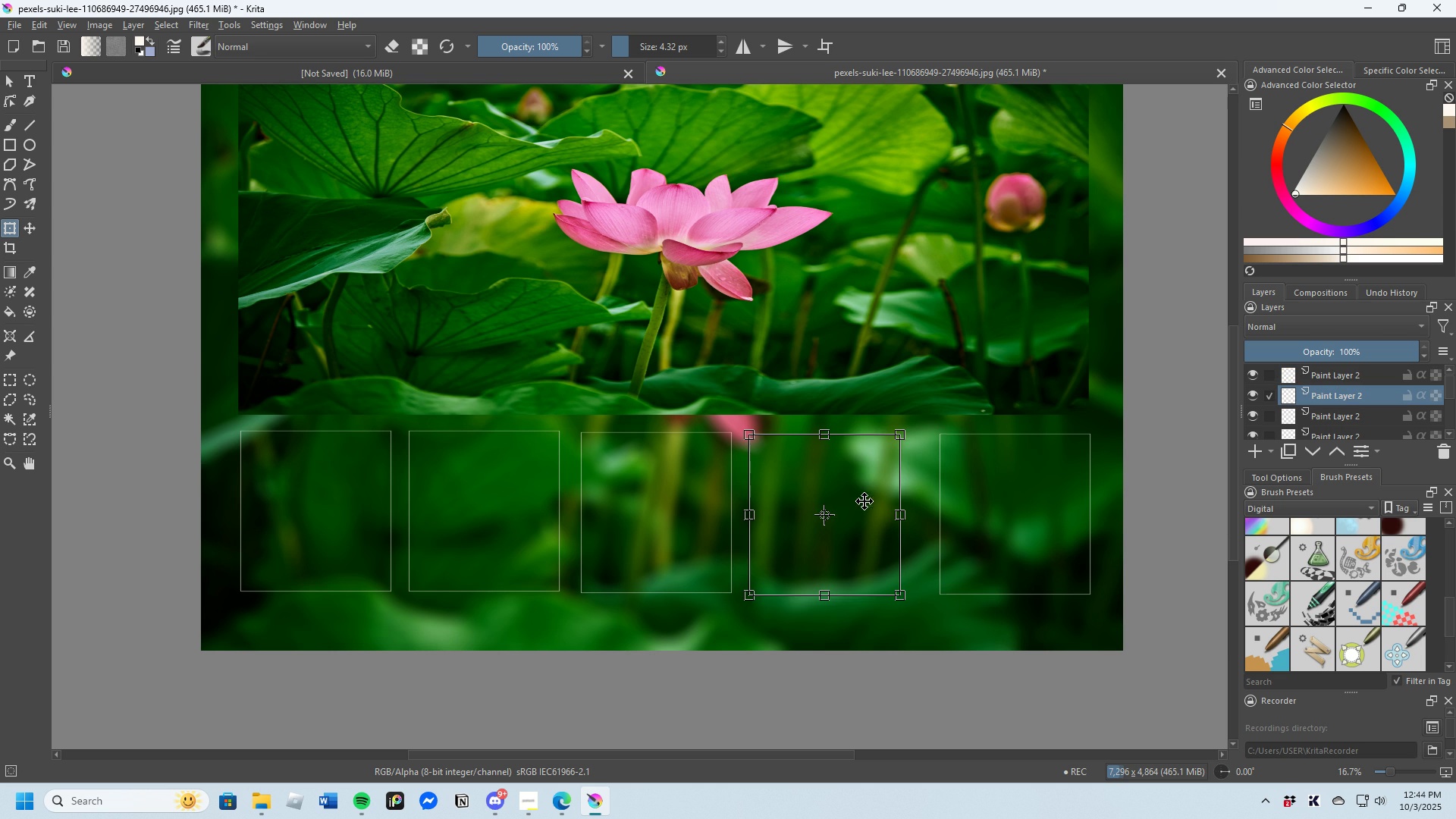 
left_click([1334, 372])
 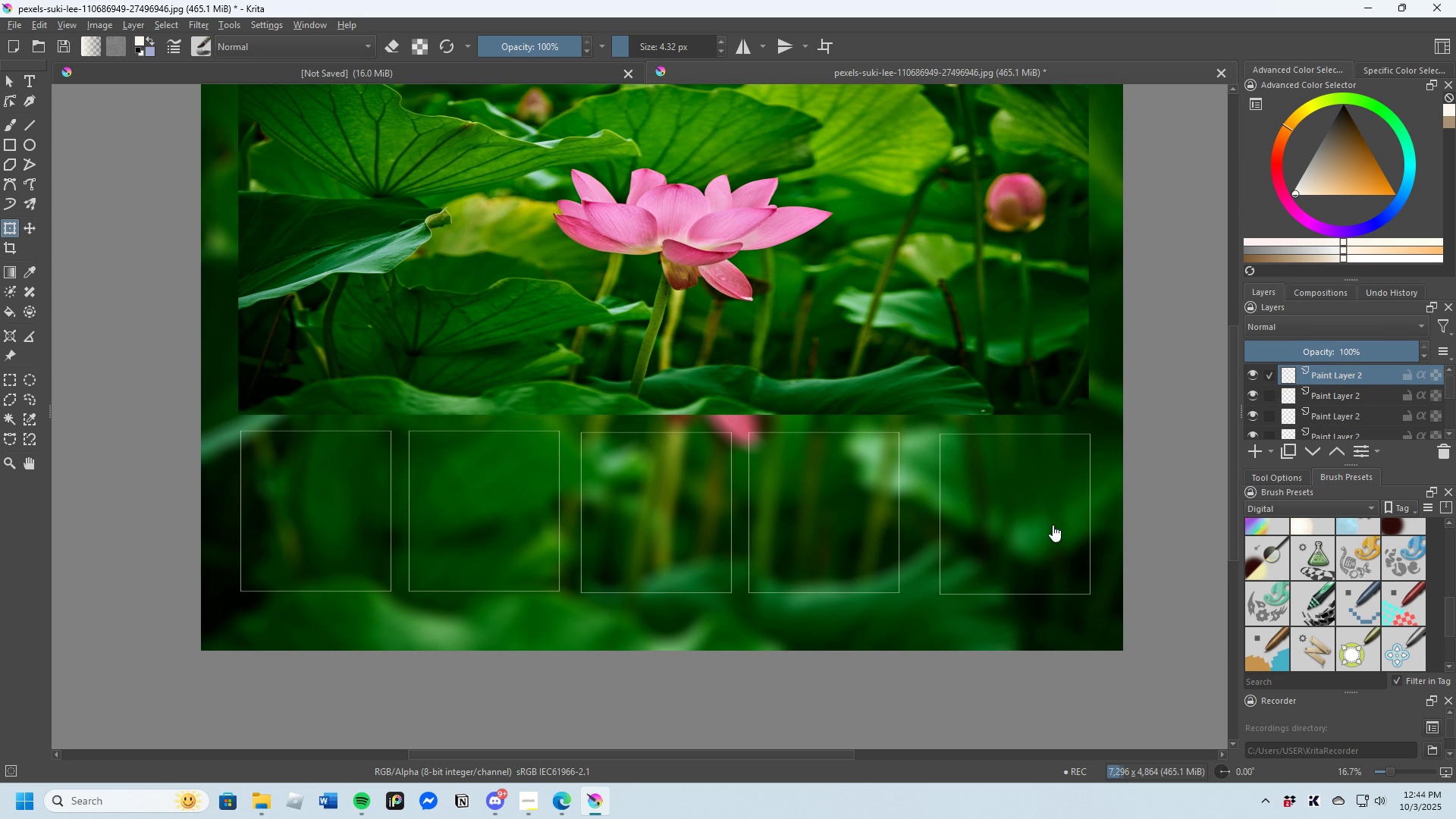 
left_click([1053, 525])
 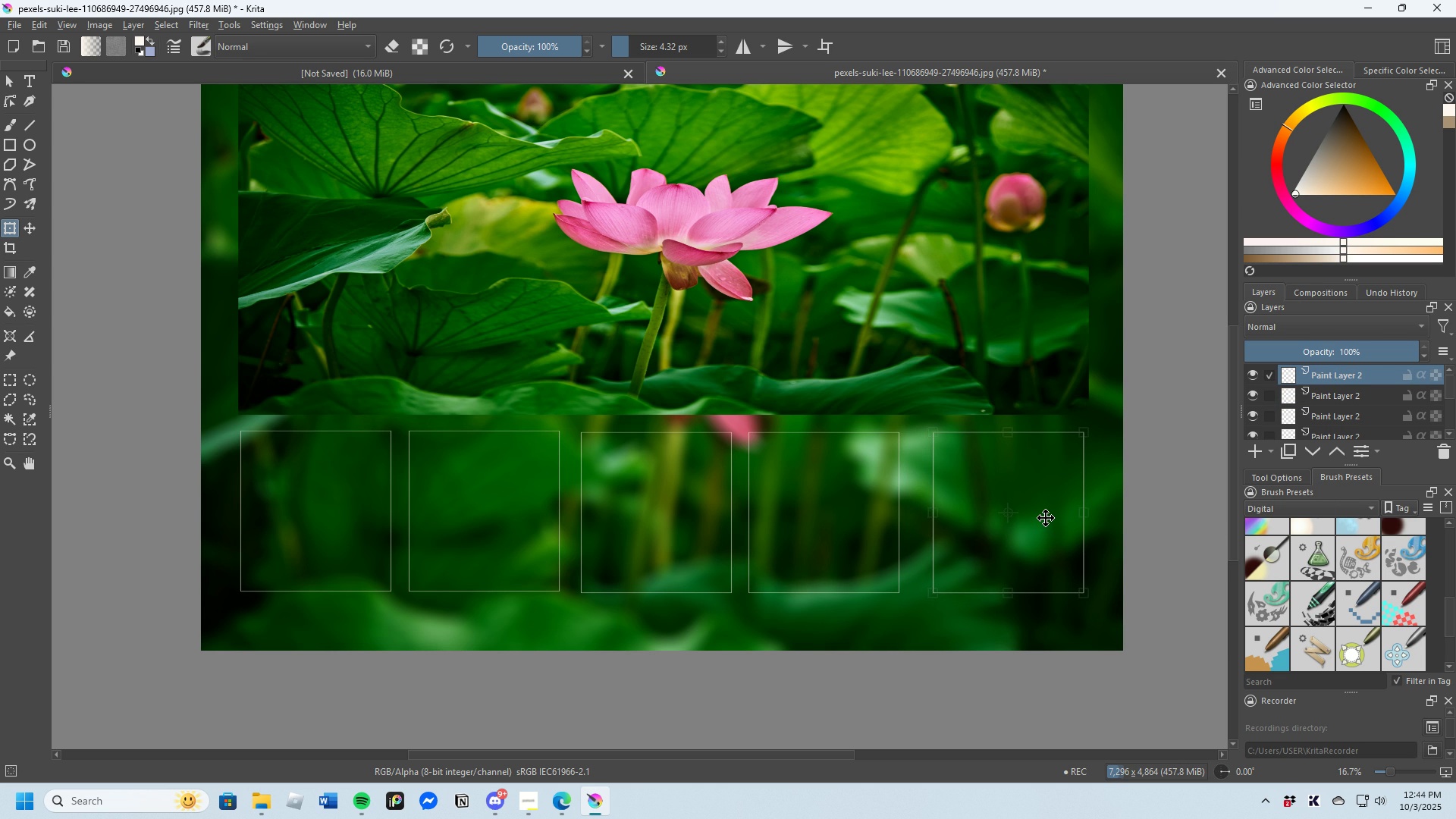 
wait(10.39)
 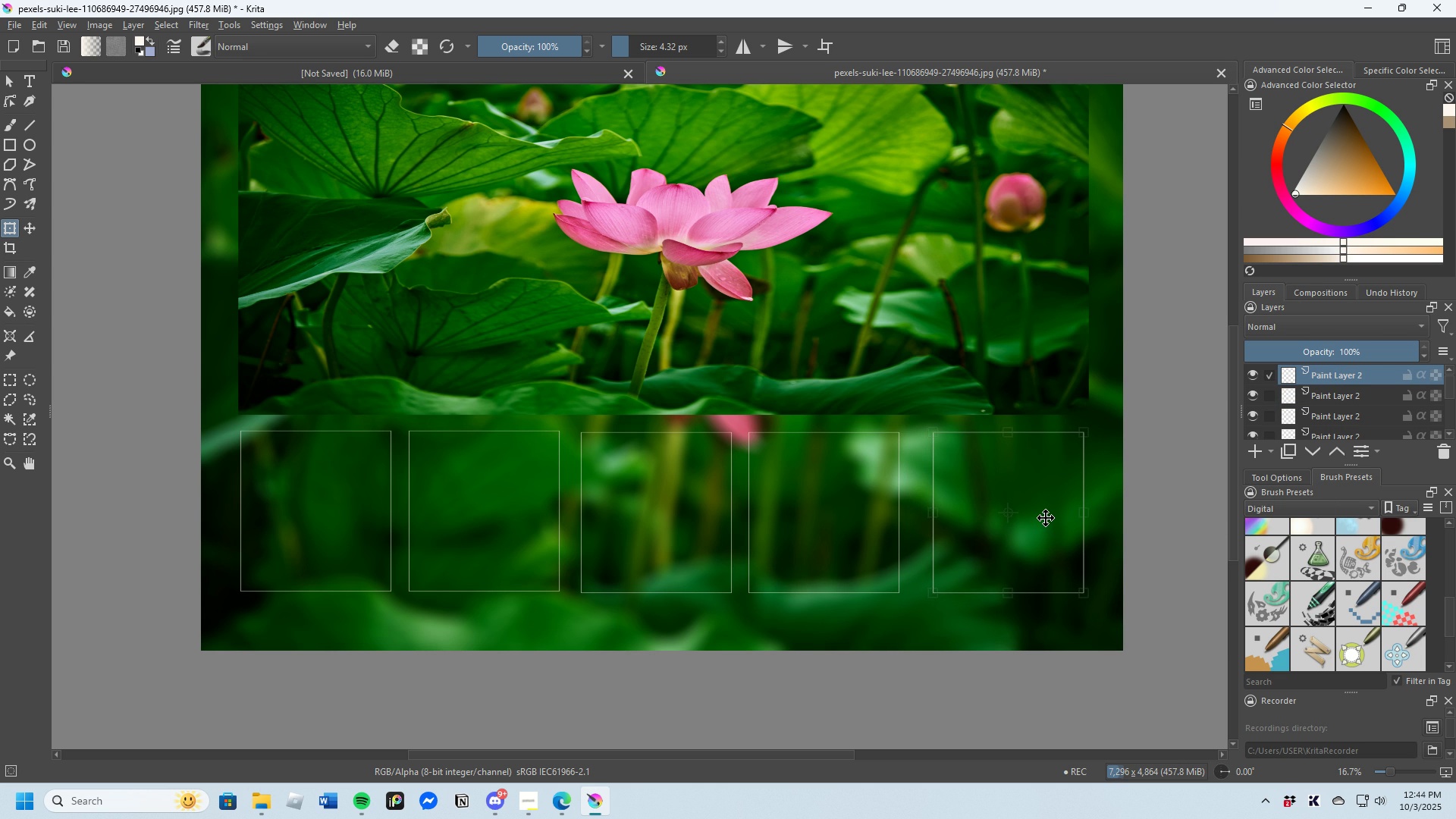 
left_click([1323, 402])
 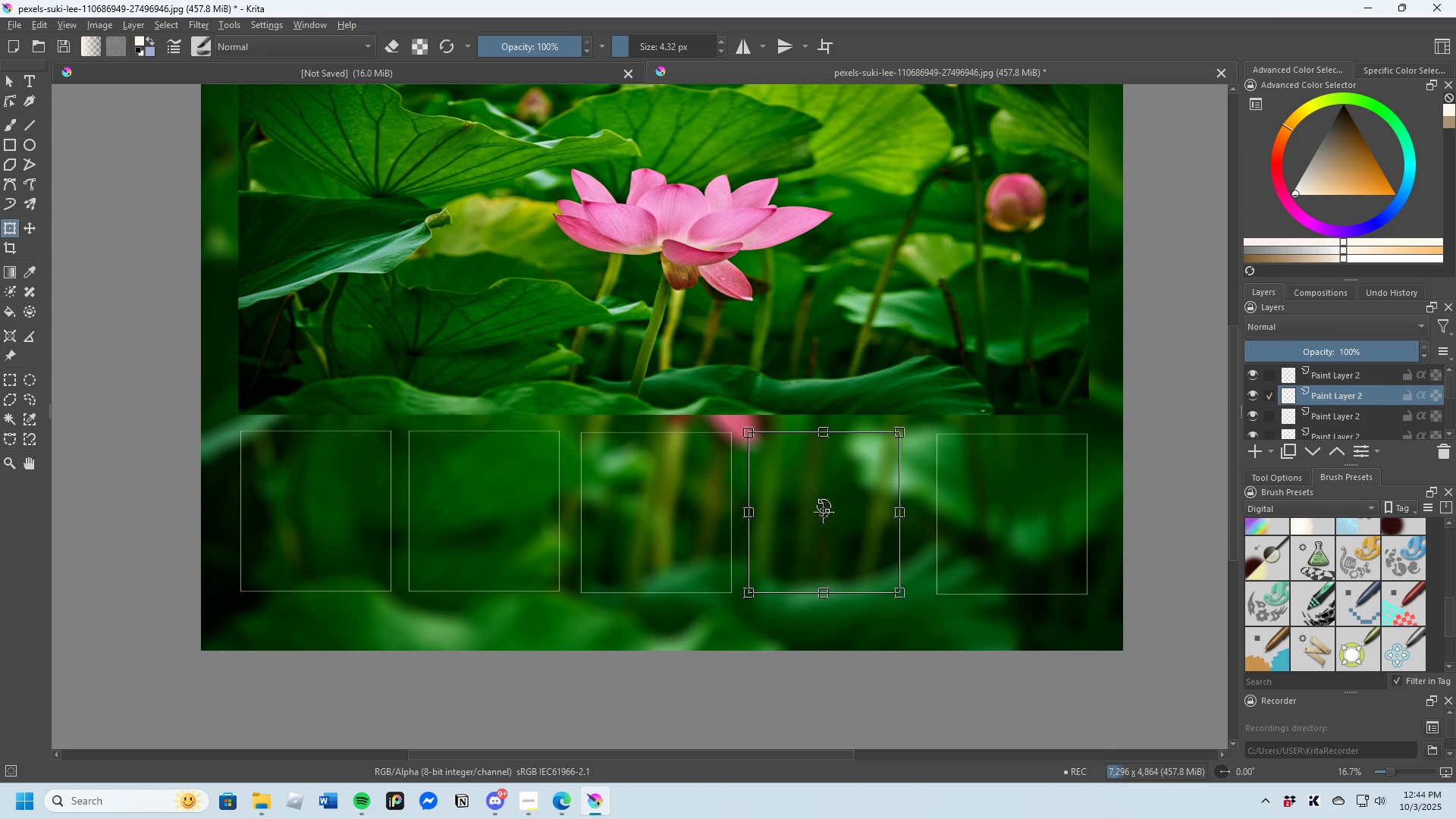 
left_click([824, 506])